 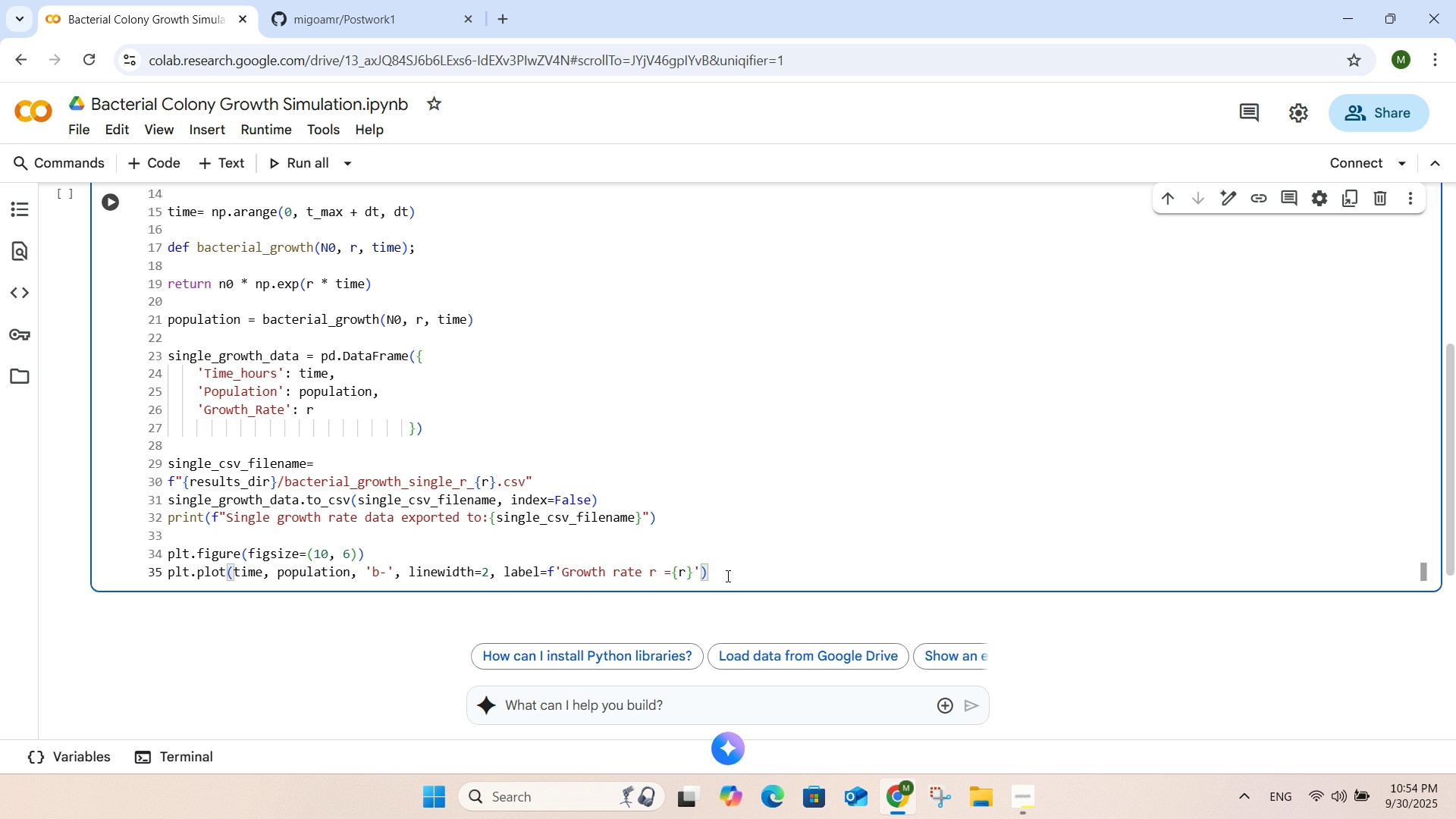 
key(Enter)
 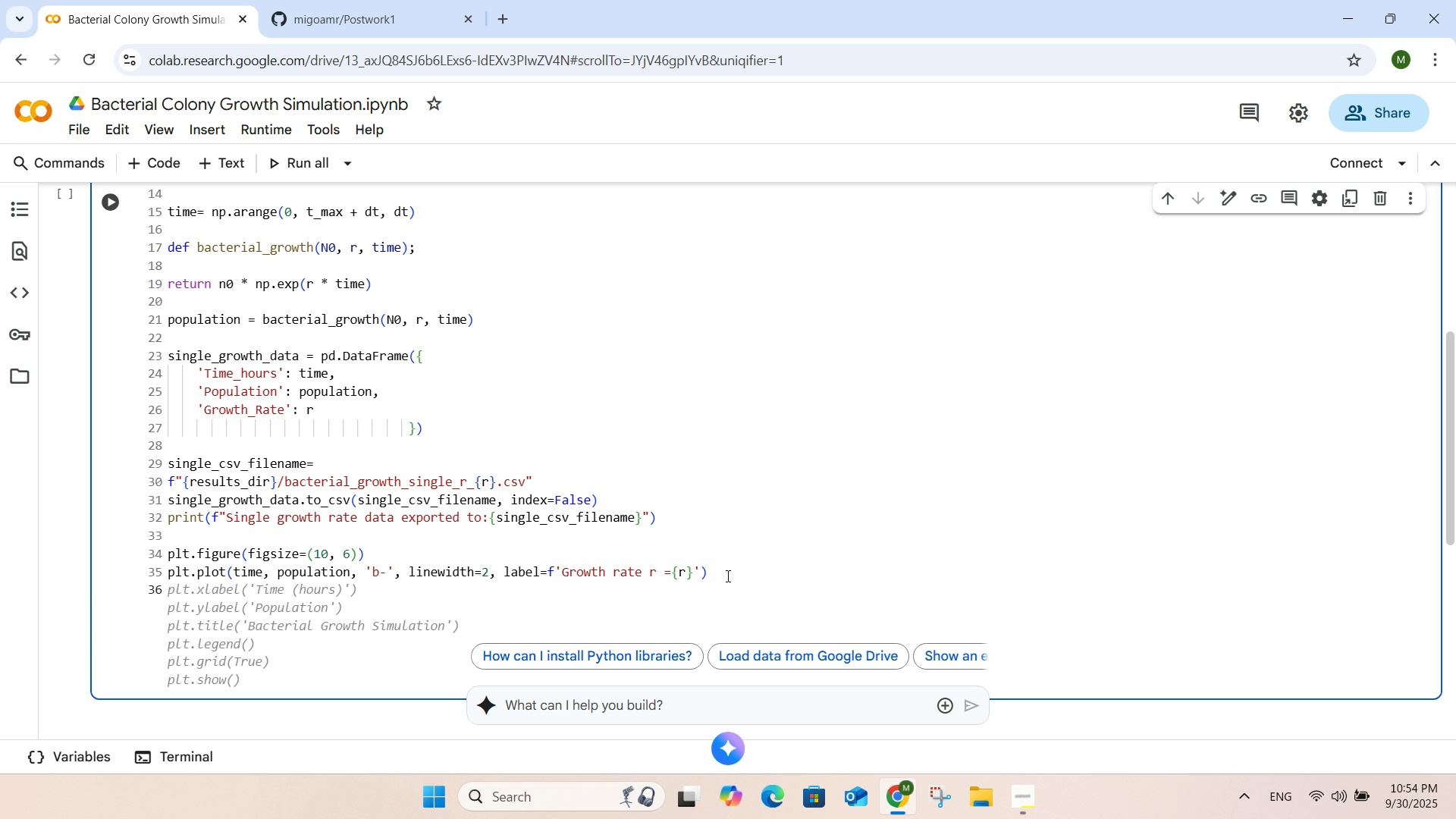 
key(Tab)
 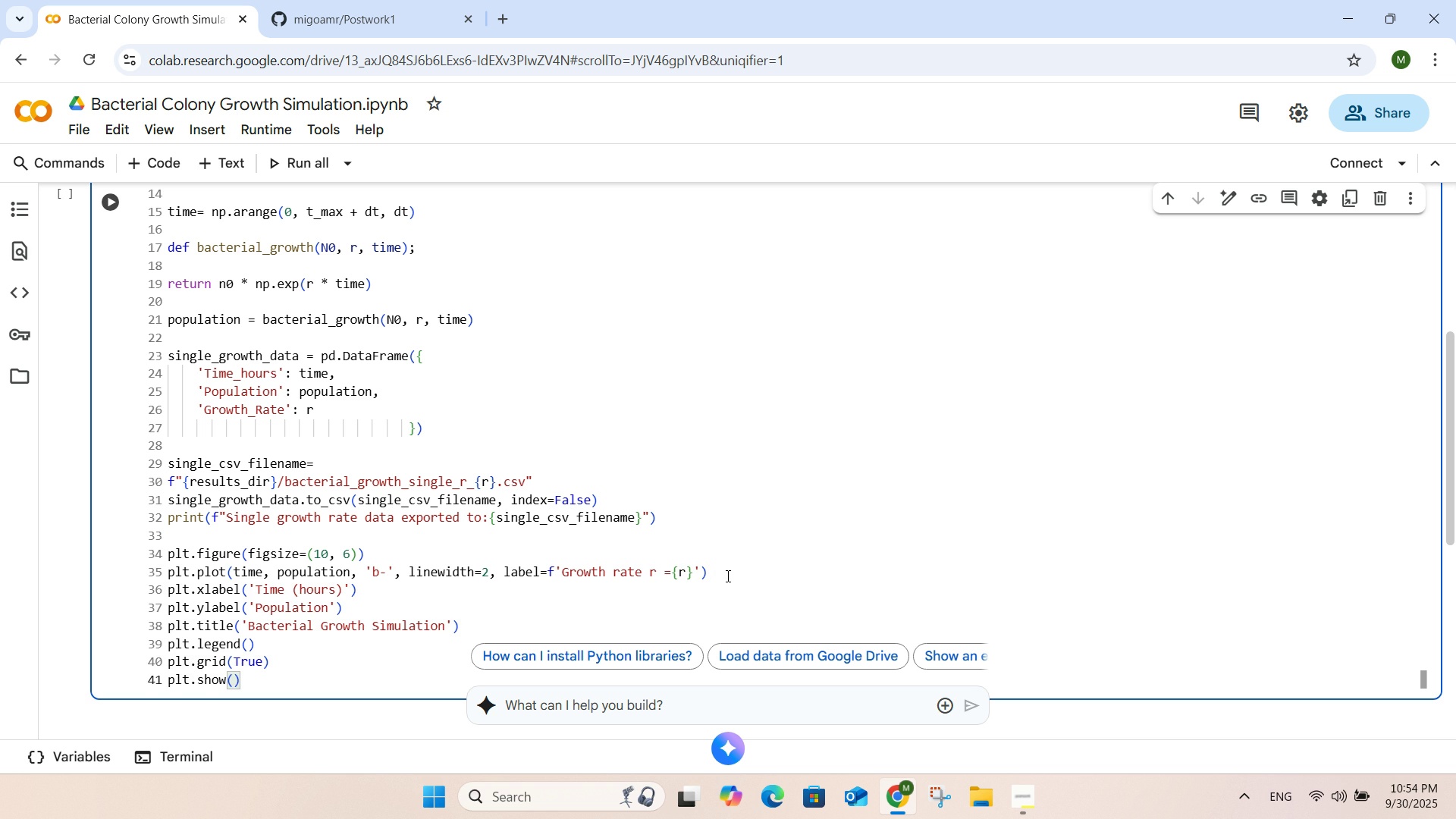 
left_click([726, 576])
 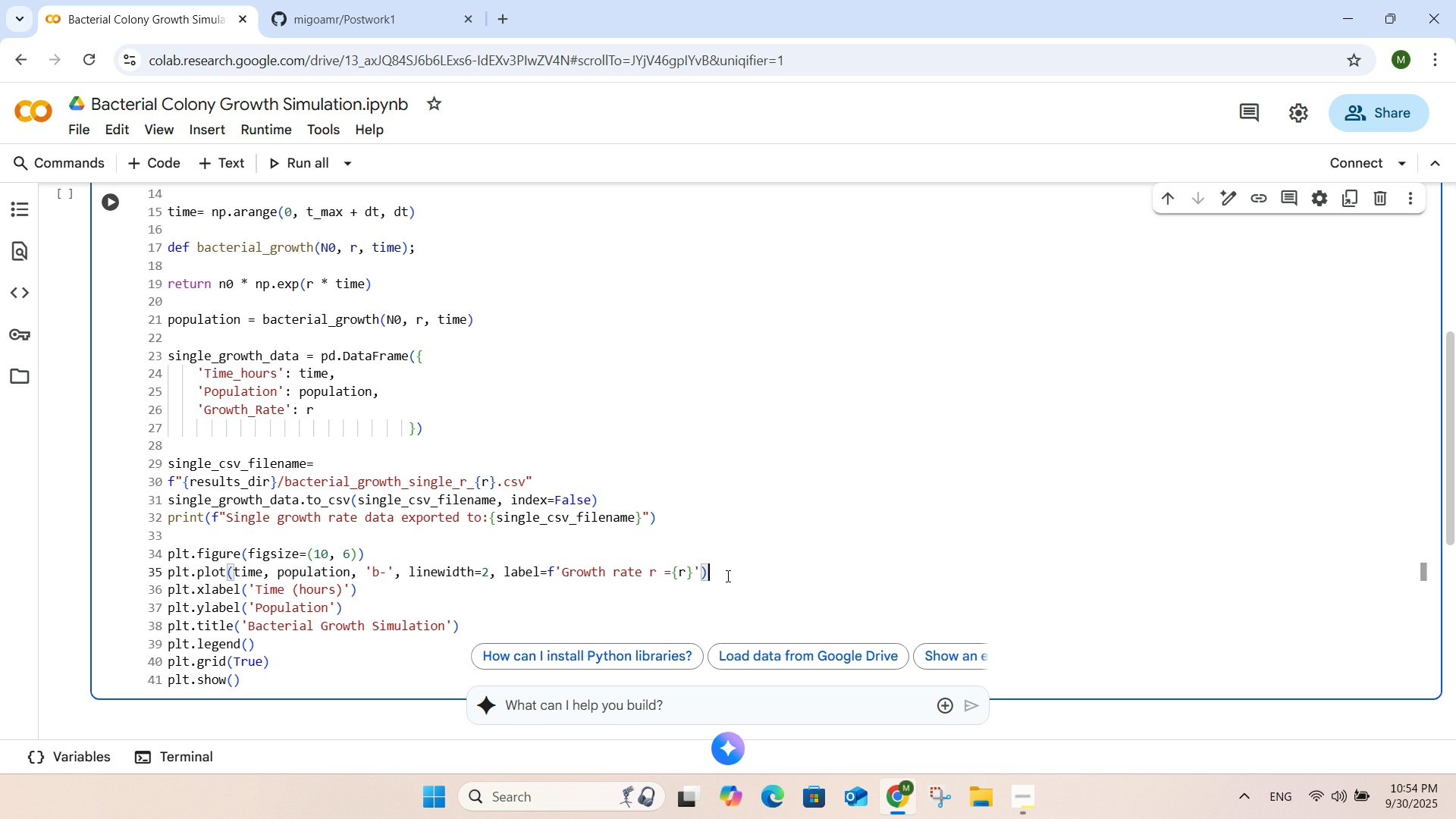 
key(Enter)
 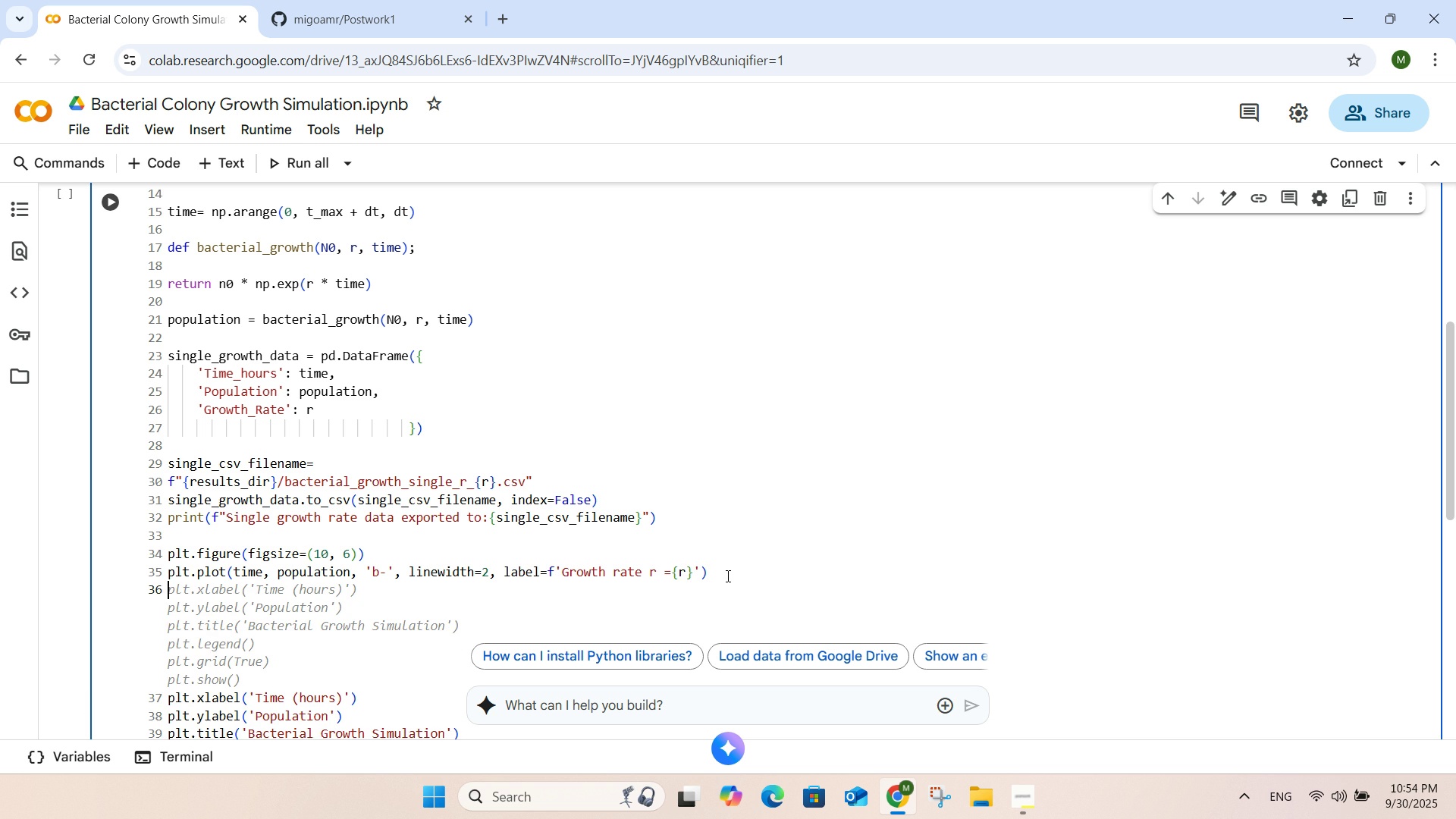 
key(Backspace)
 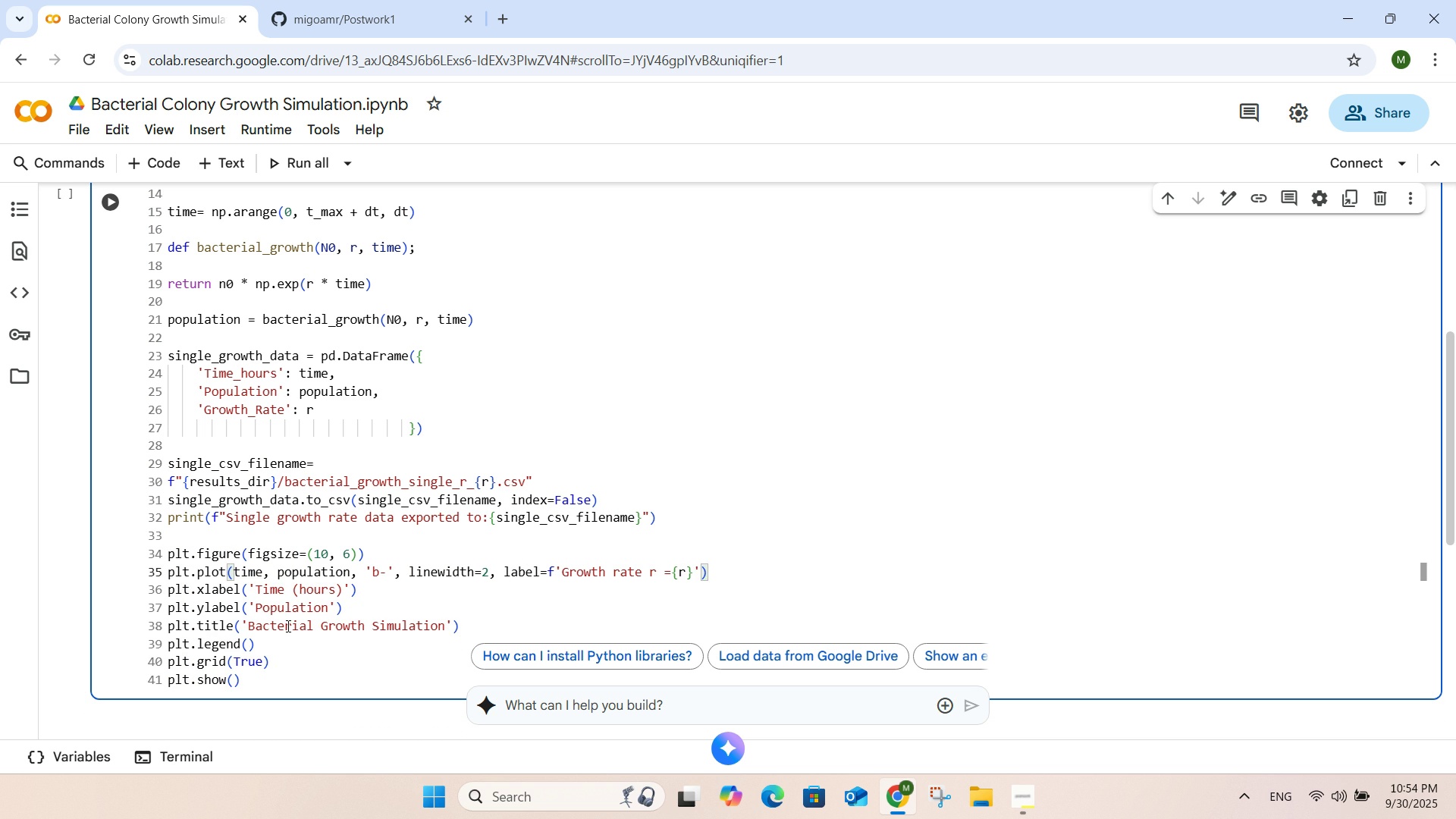 
wait(7.14)
 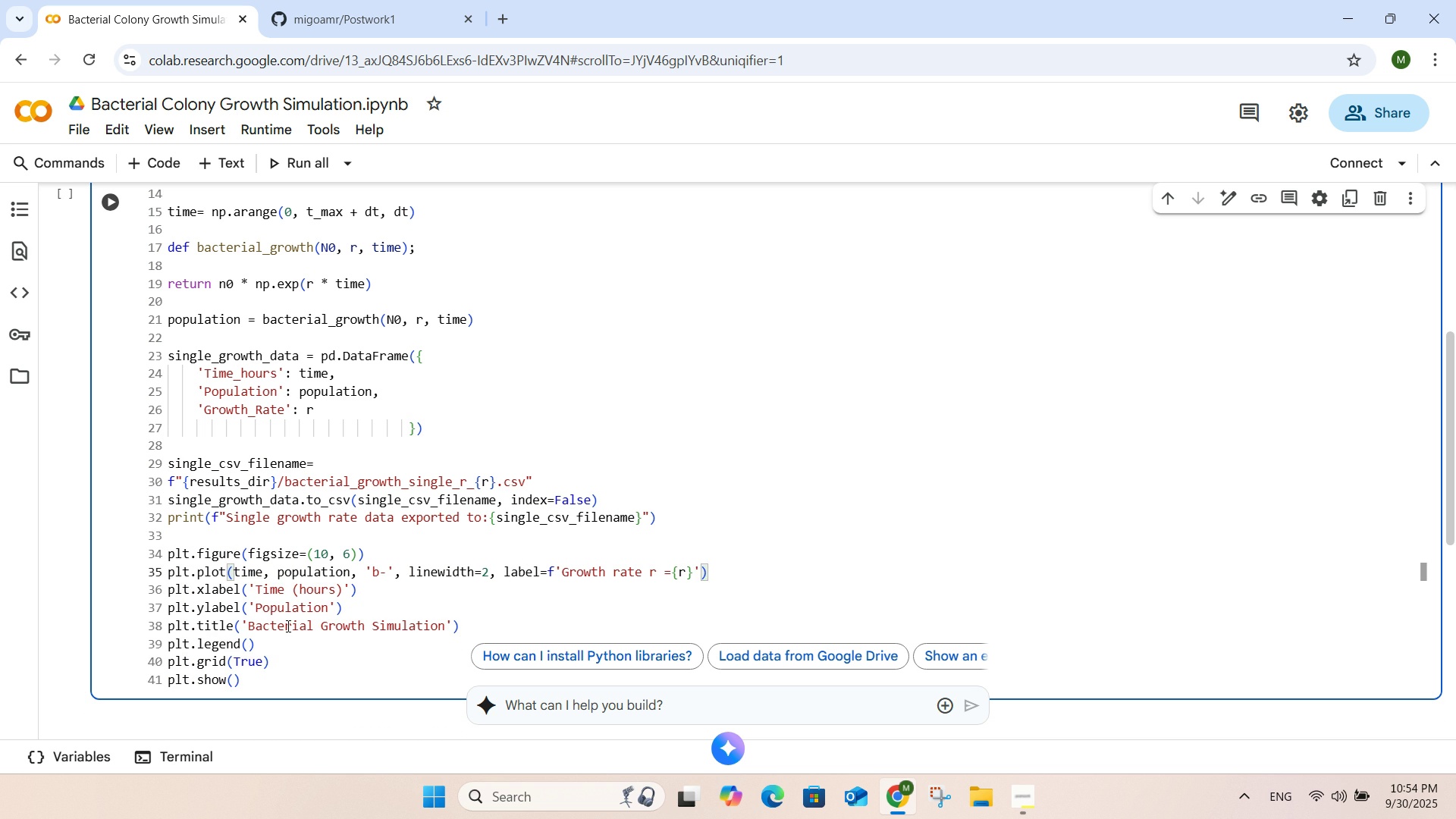 
double_click([287, 626])
 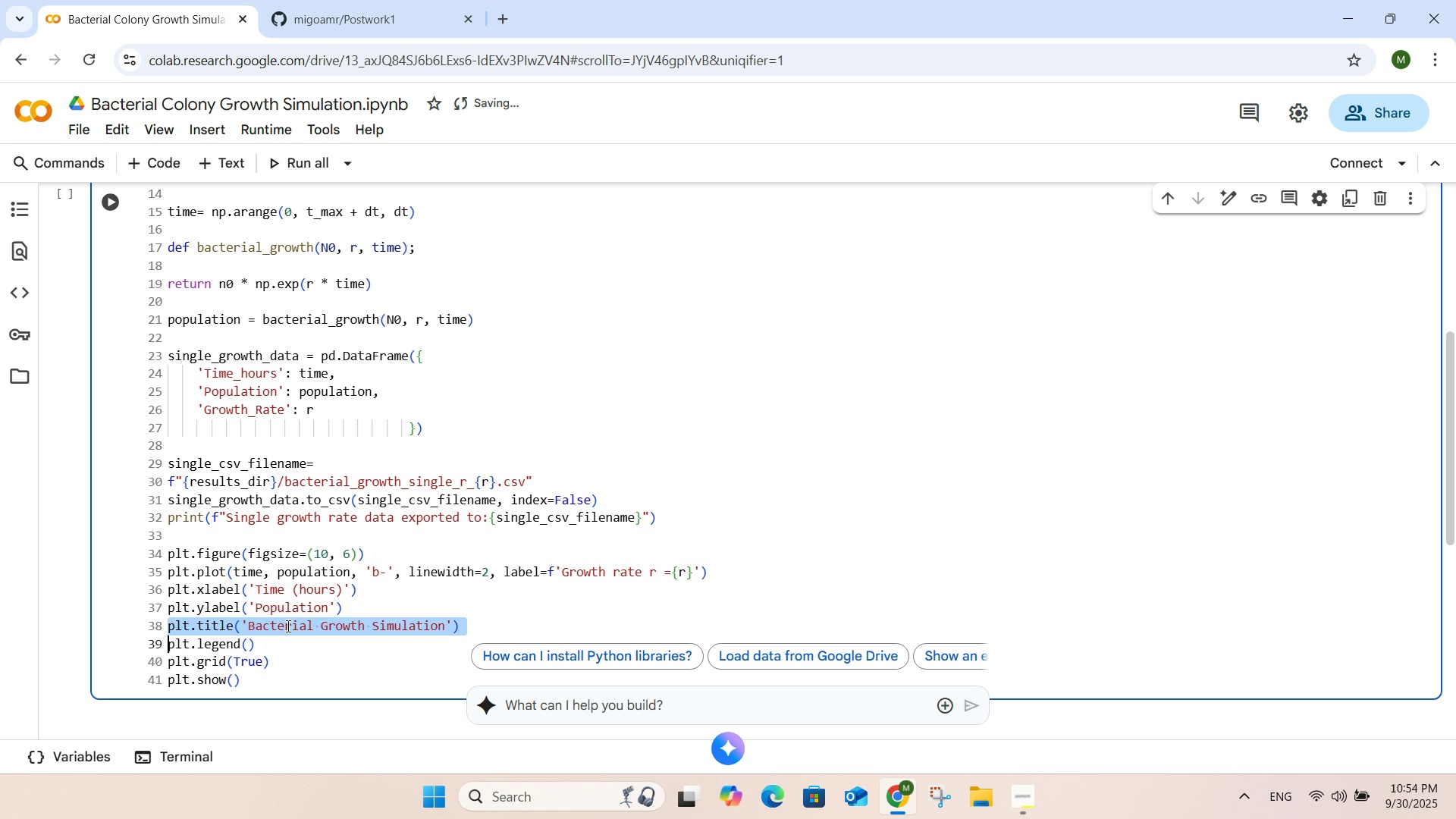 
triple_click([287, 626])